 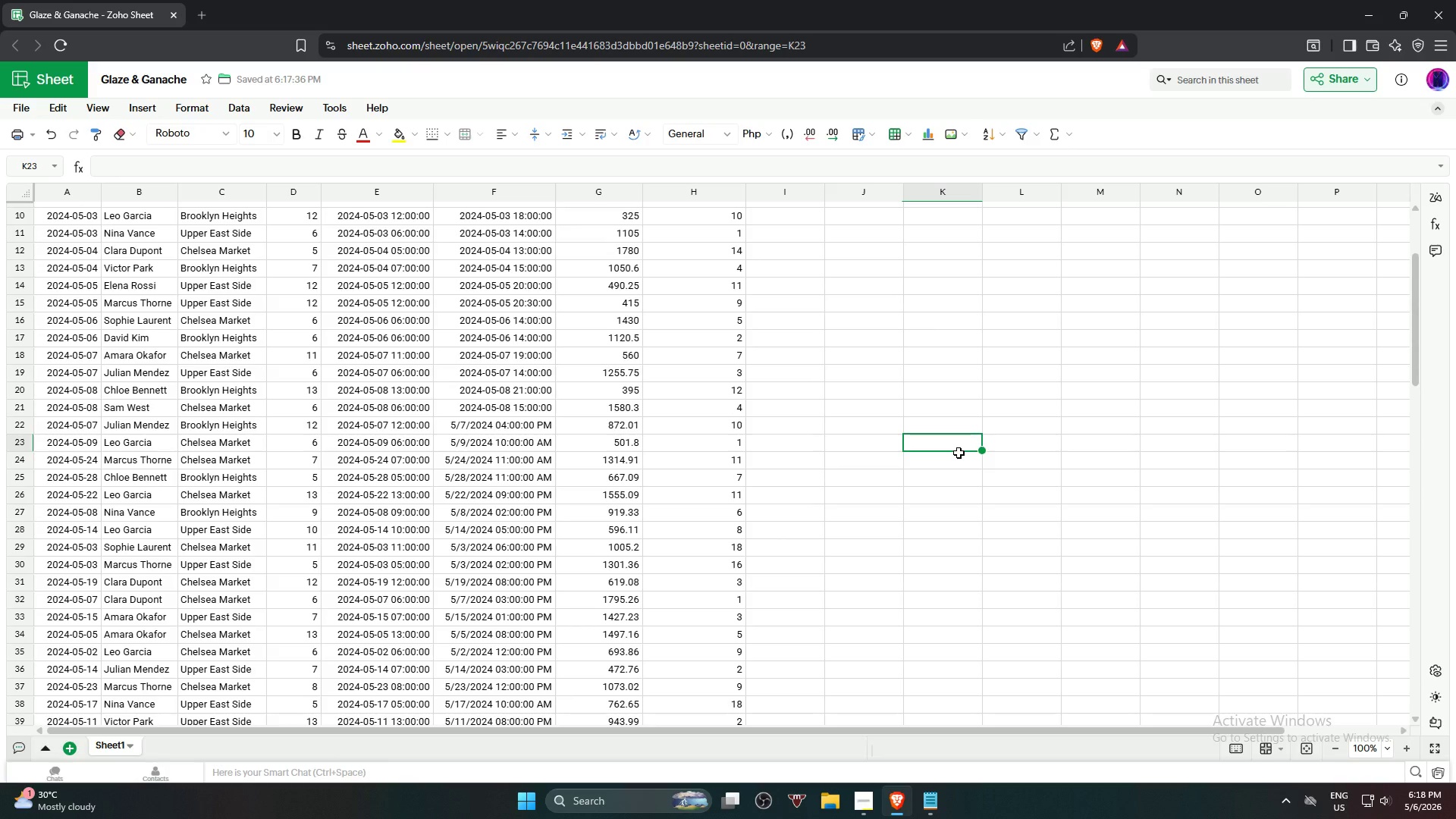 
left_click([1037, 381])
 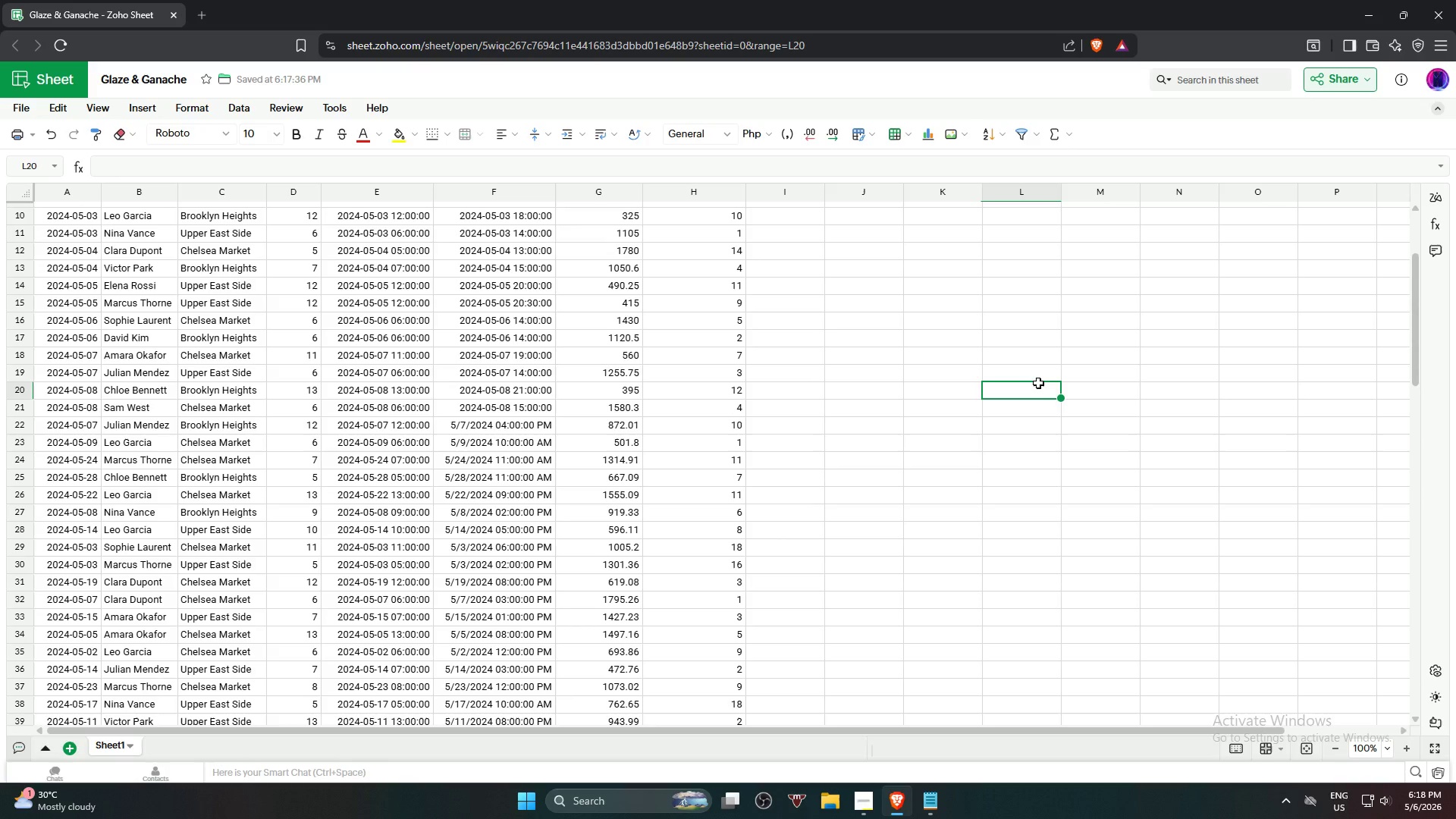 
wait(6.52)
 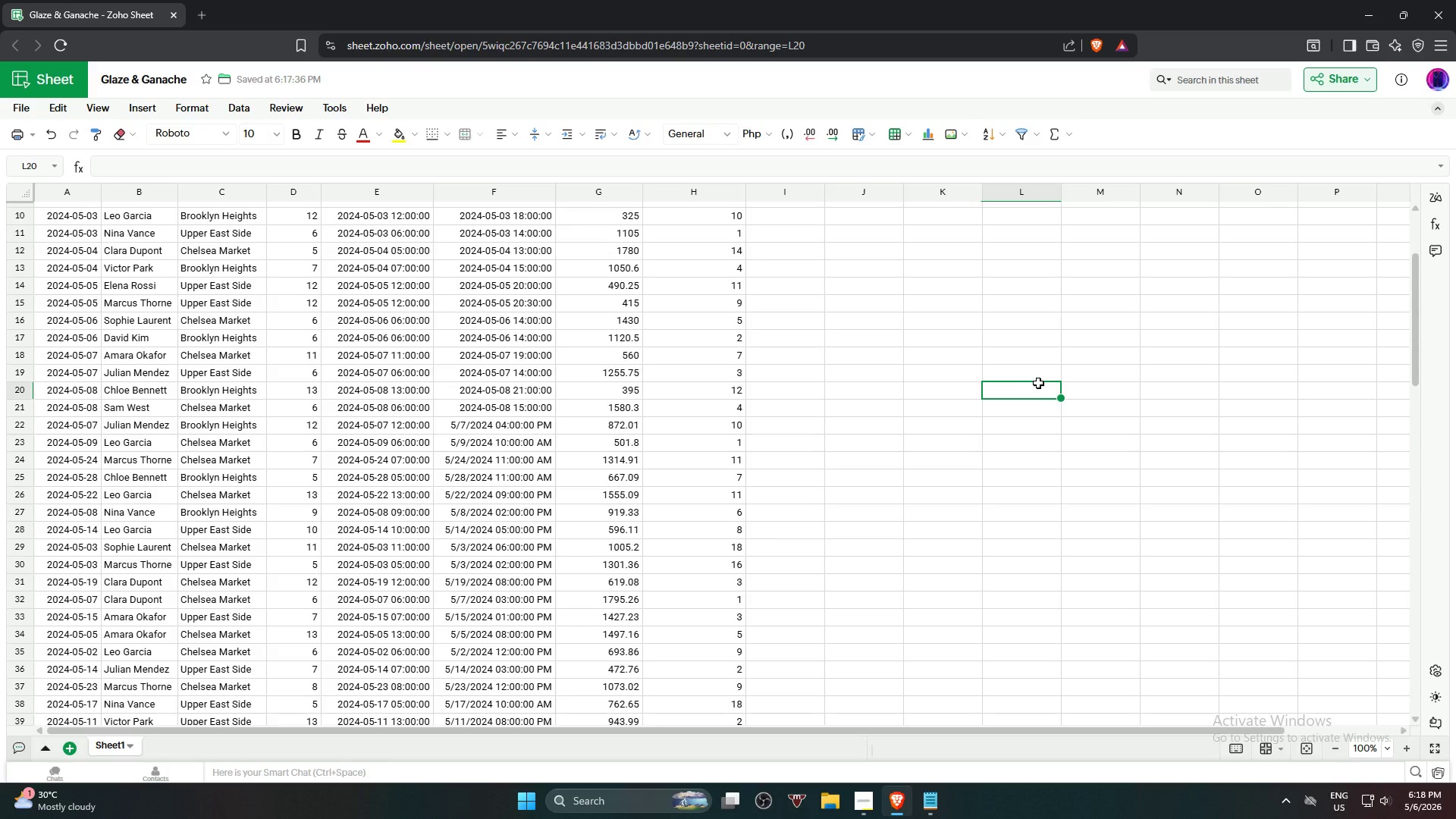 
left_click([797, 370])
 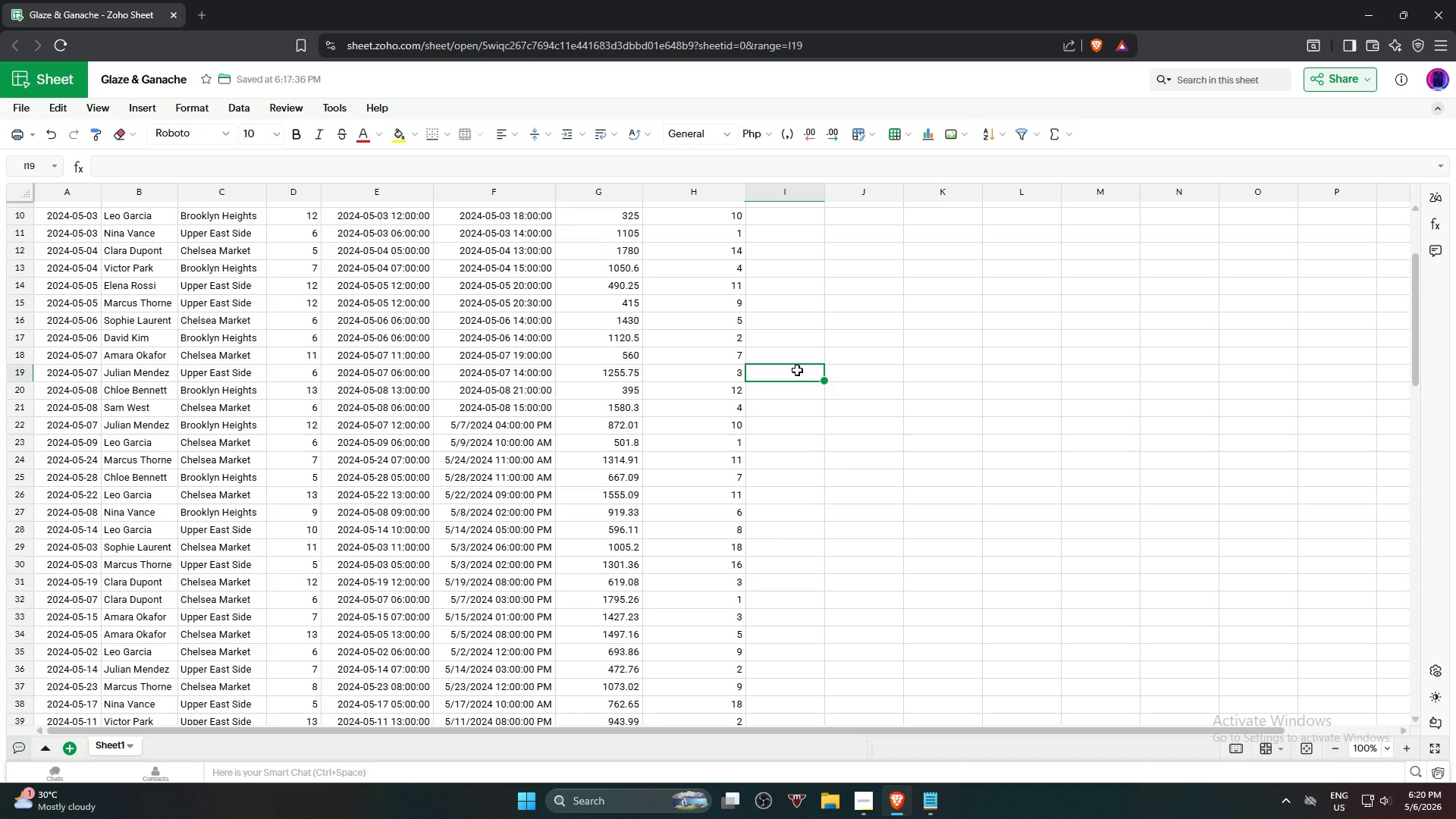 
wait(100.42)
 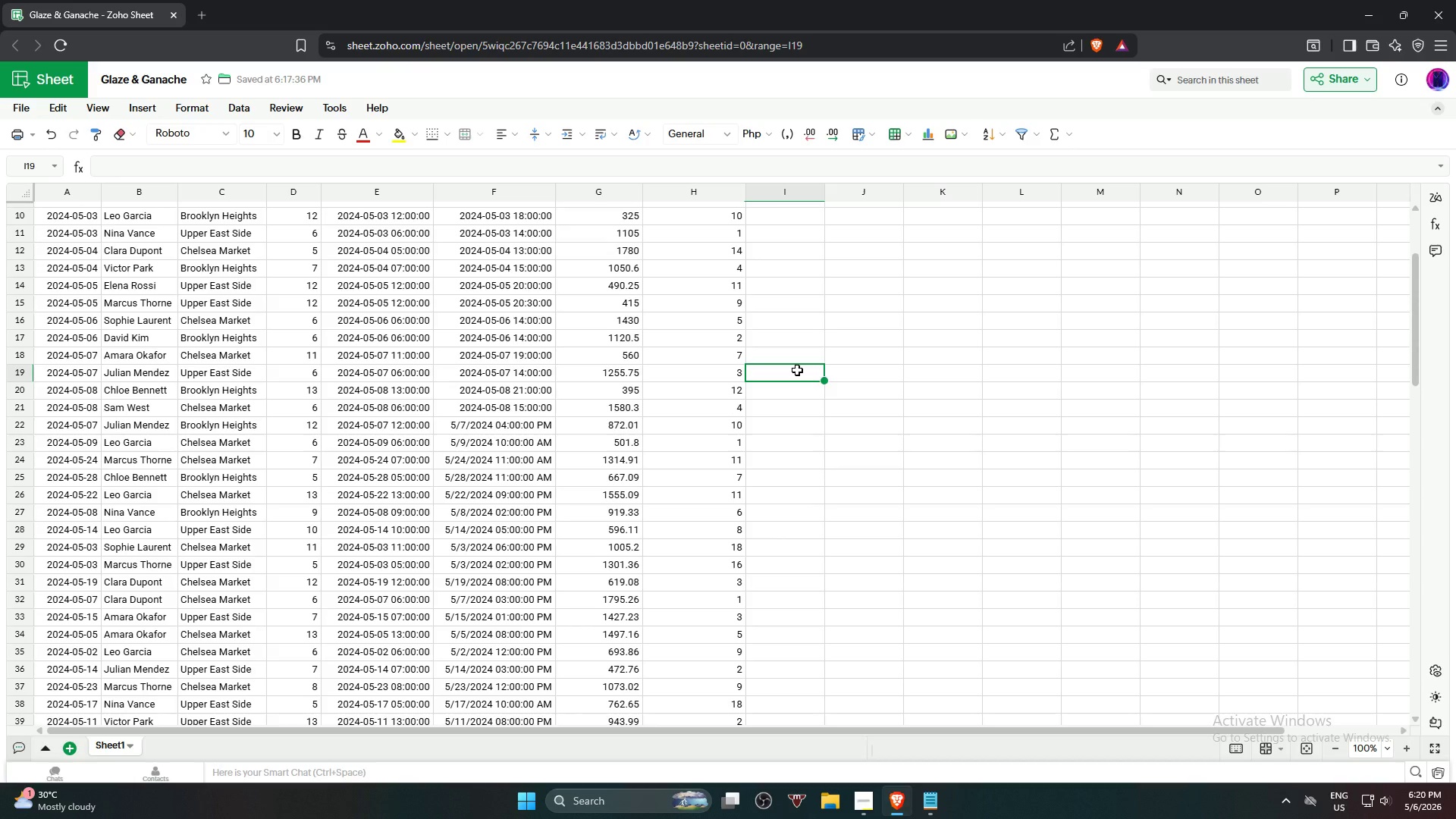 
left_click([869, 240])
 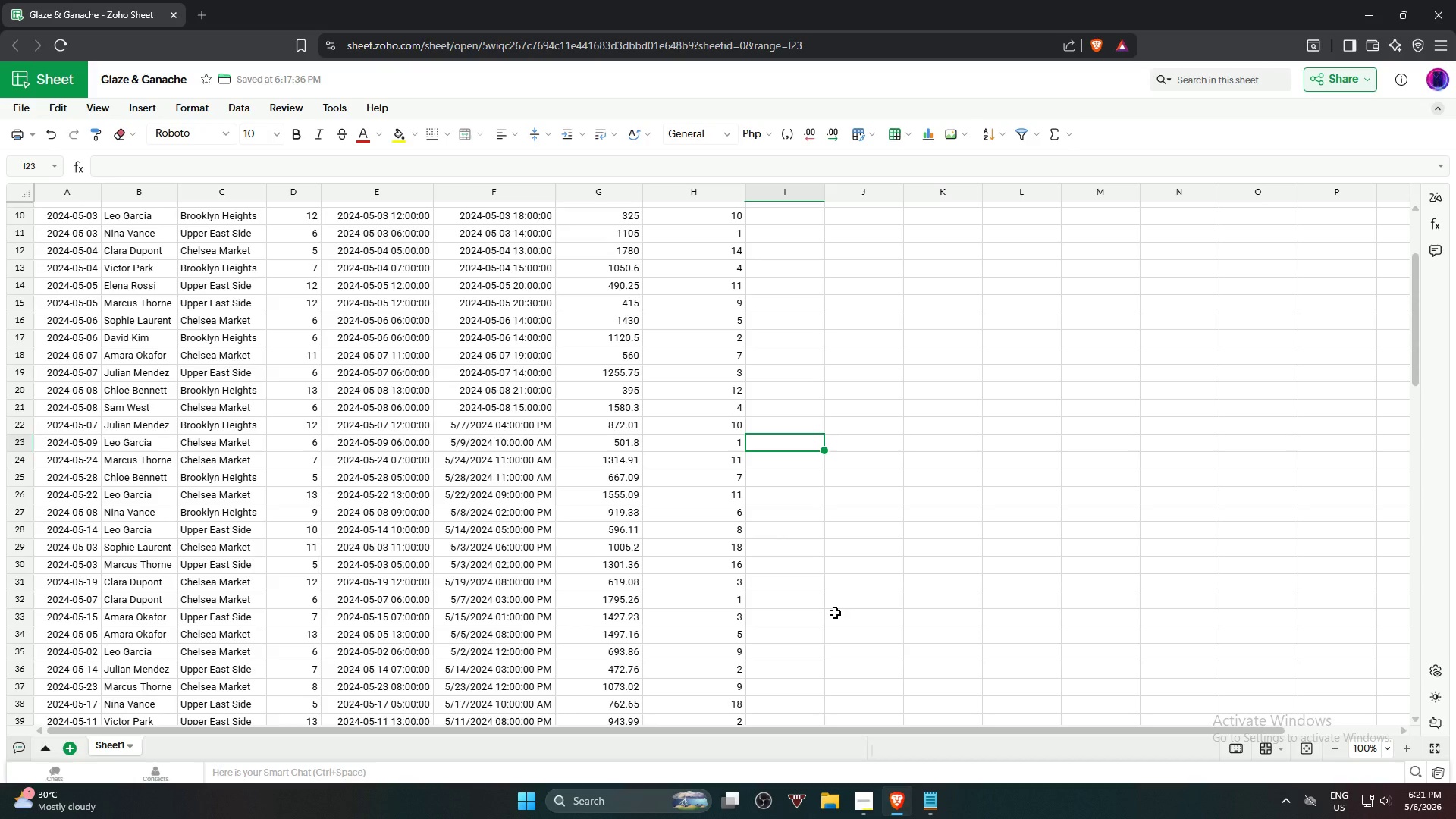 
wait(60.41)
 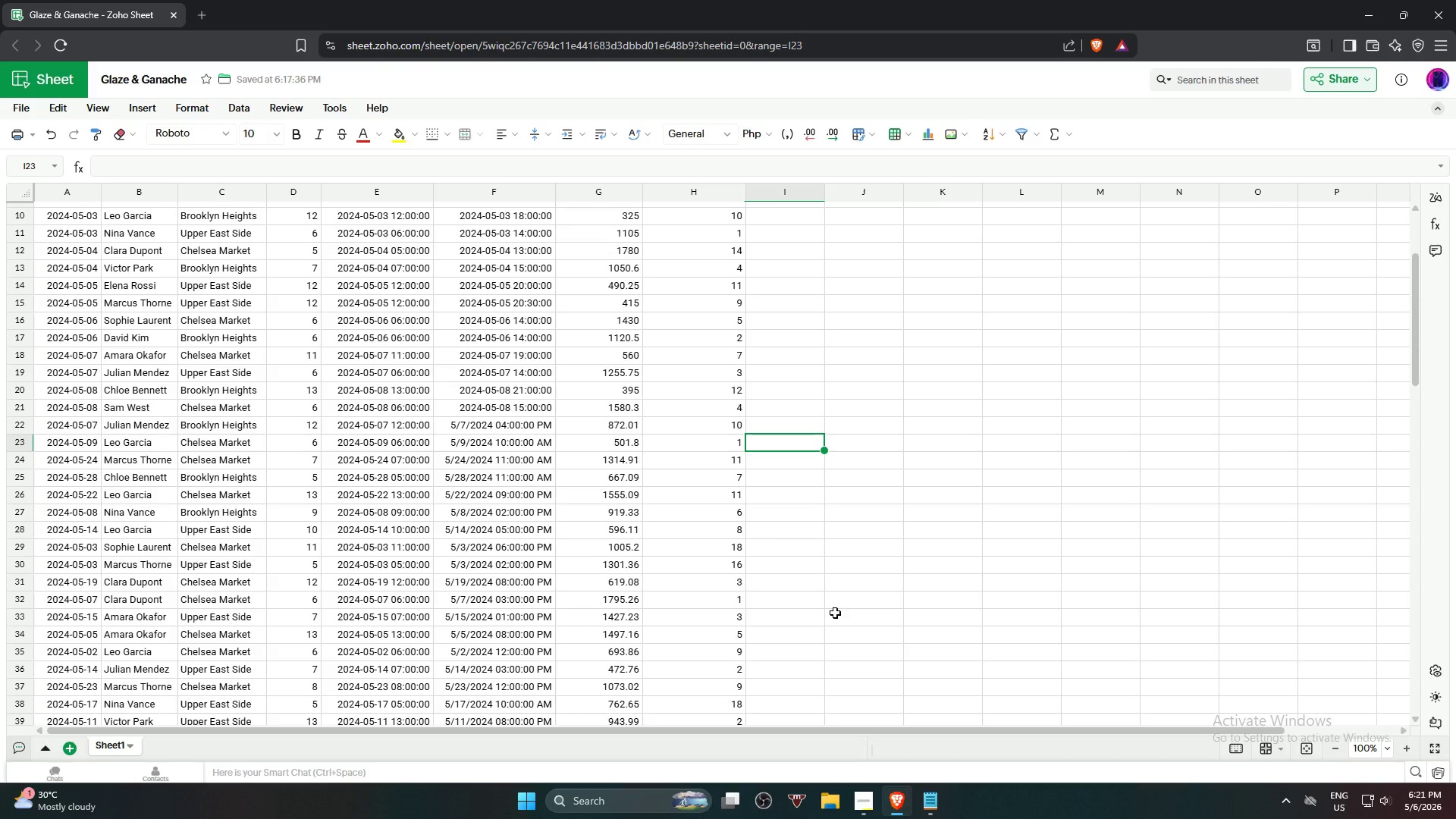 
double_click([117, 745])
 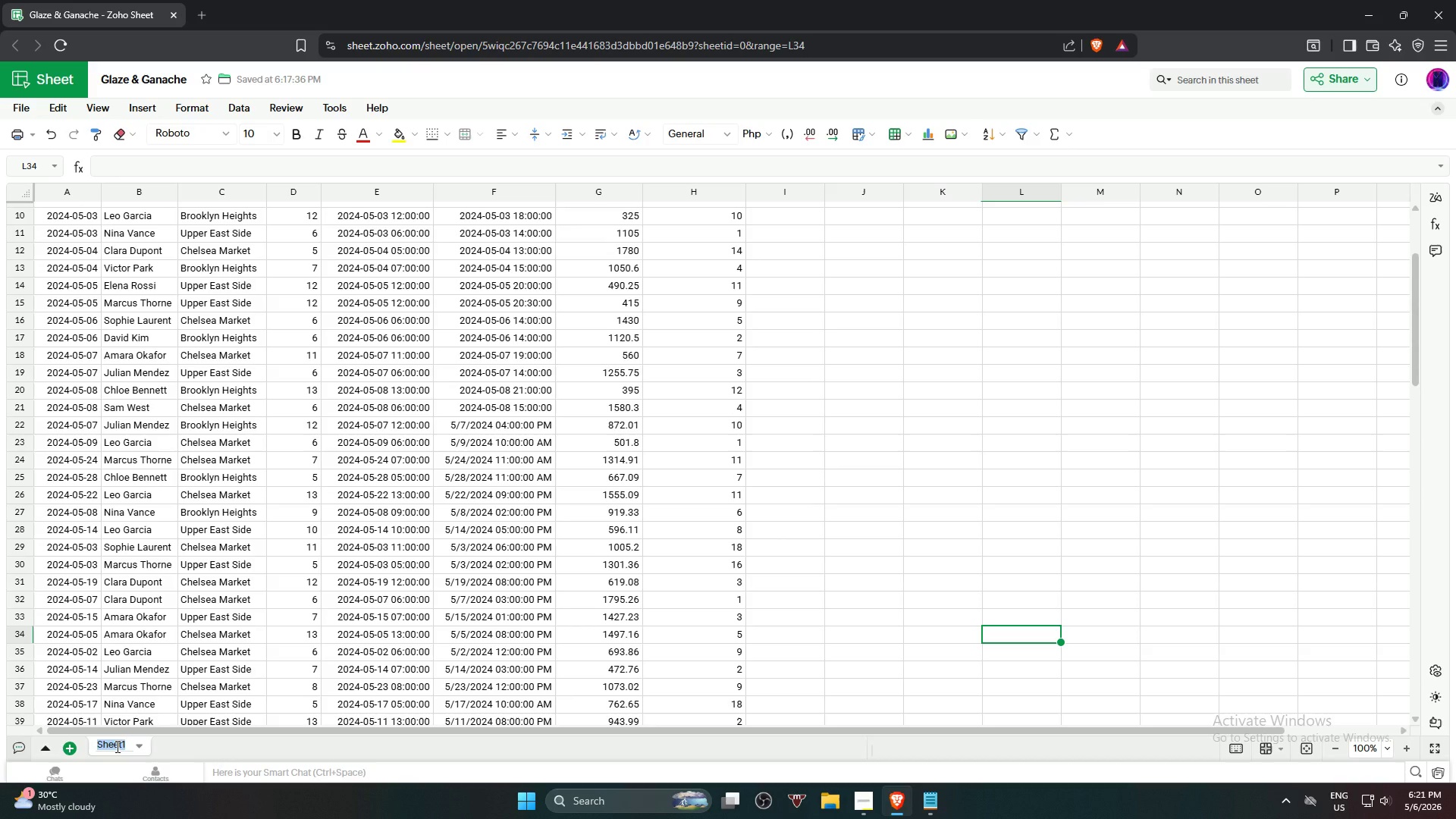 
type(Raw_Data)
 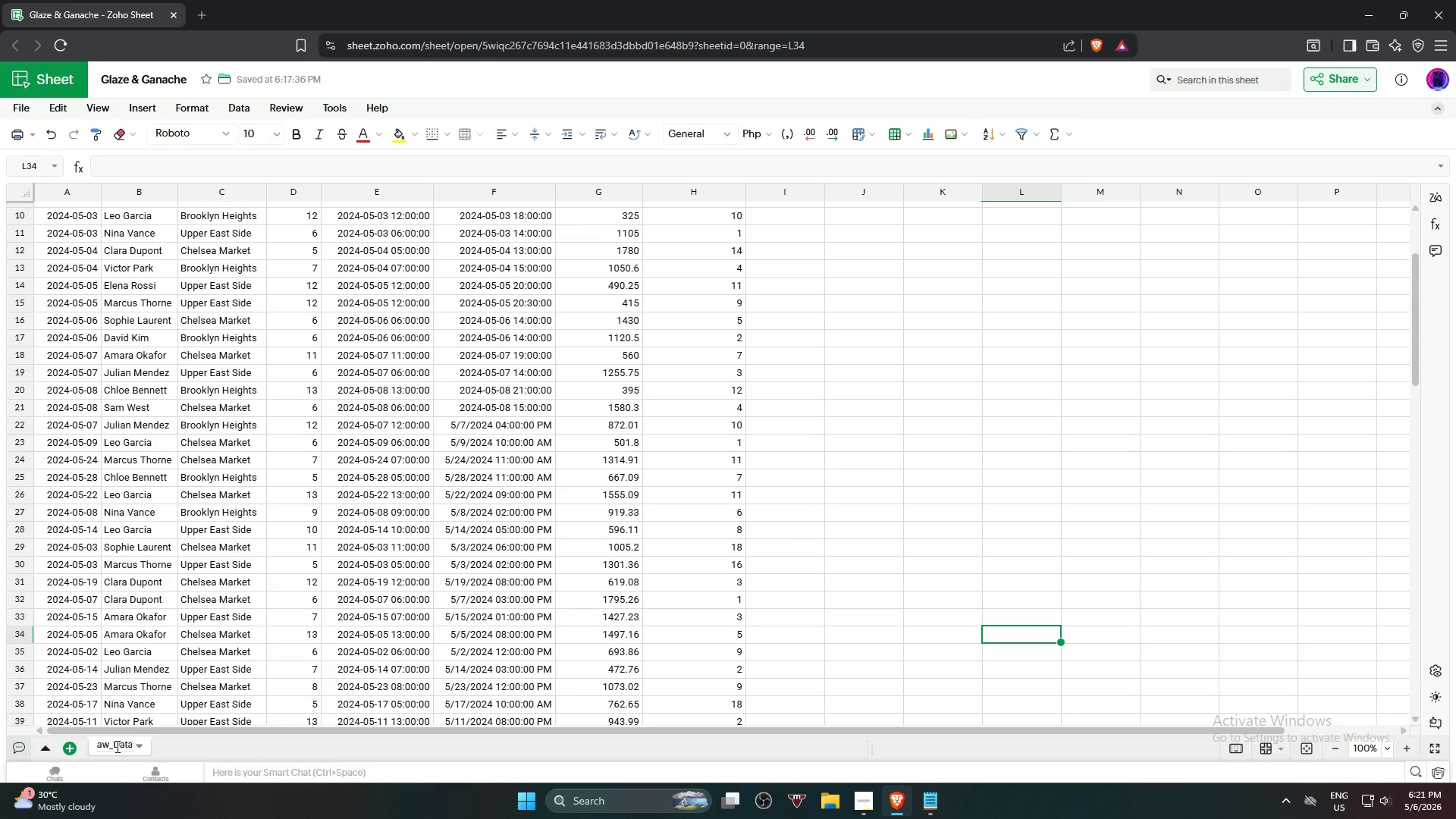 
key(Enter)
 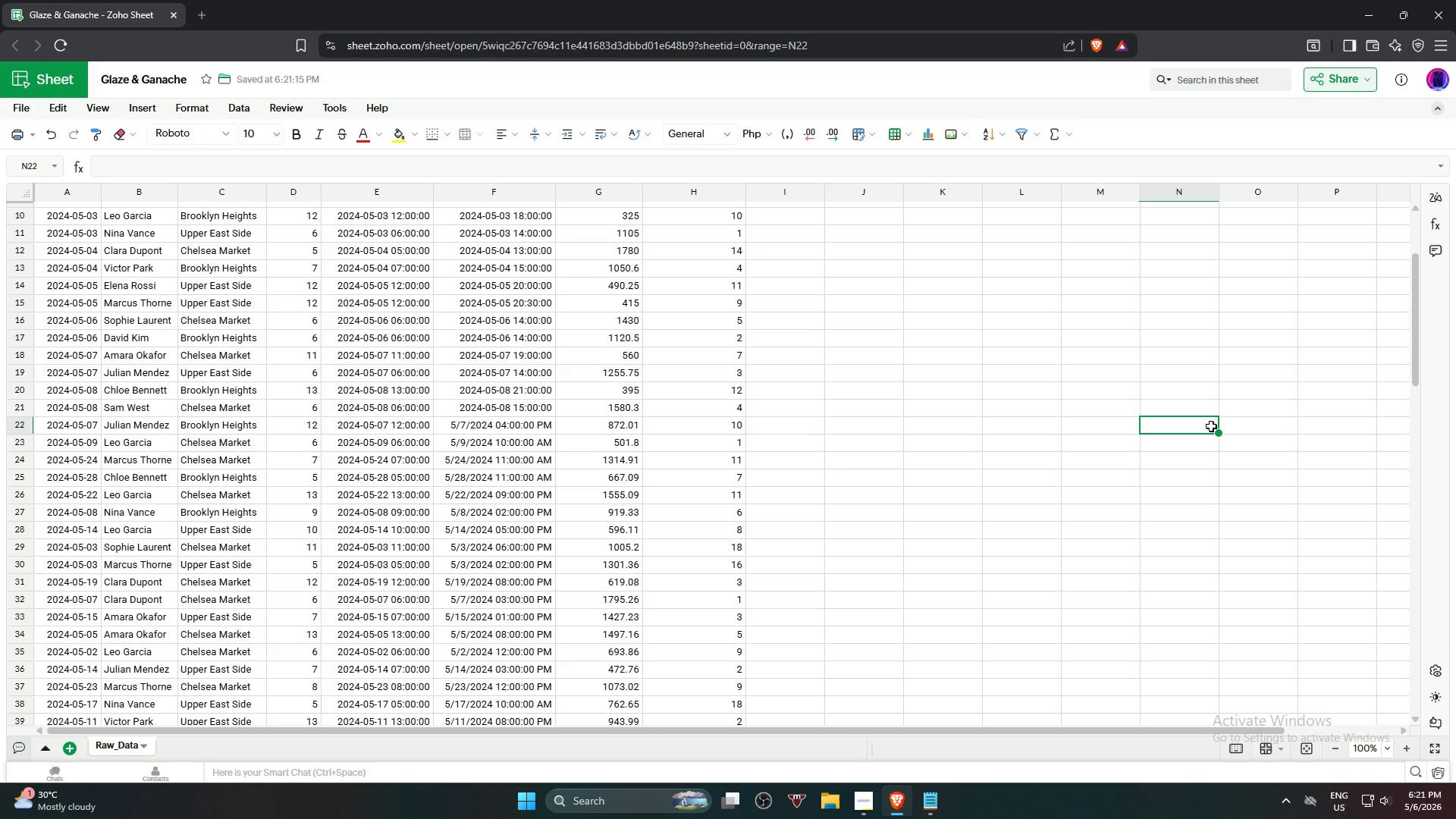 
wait(26.45)
 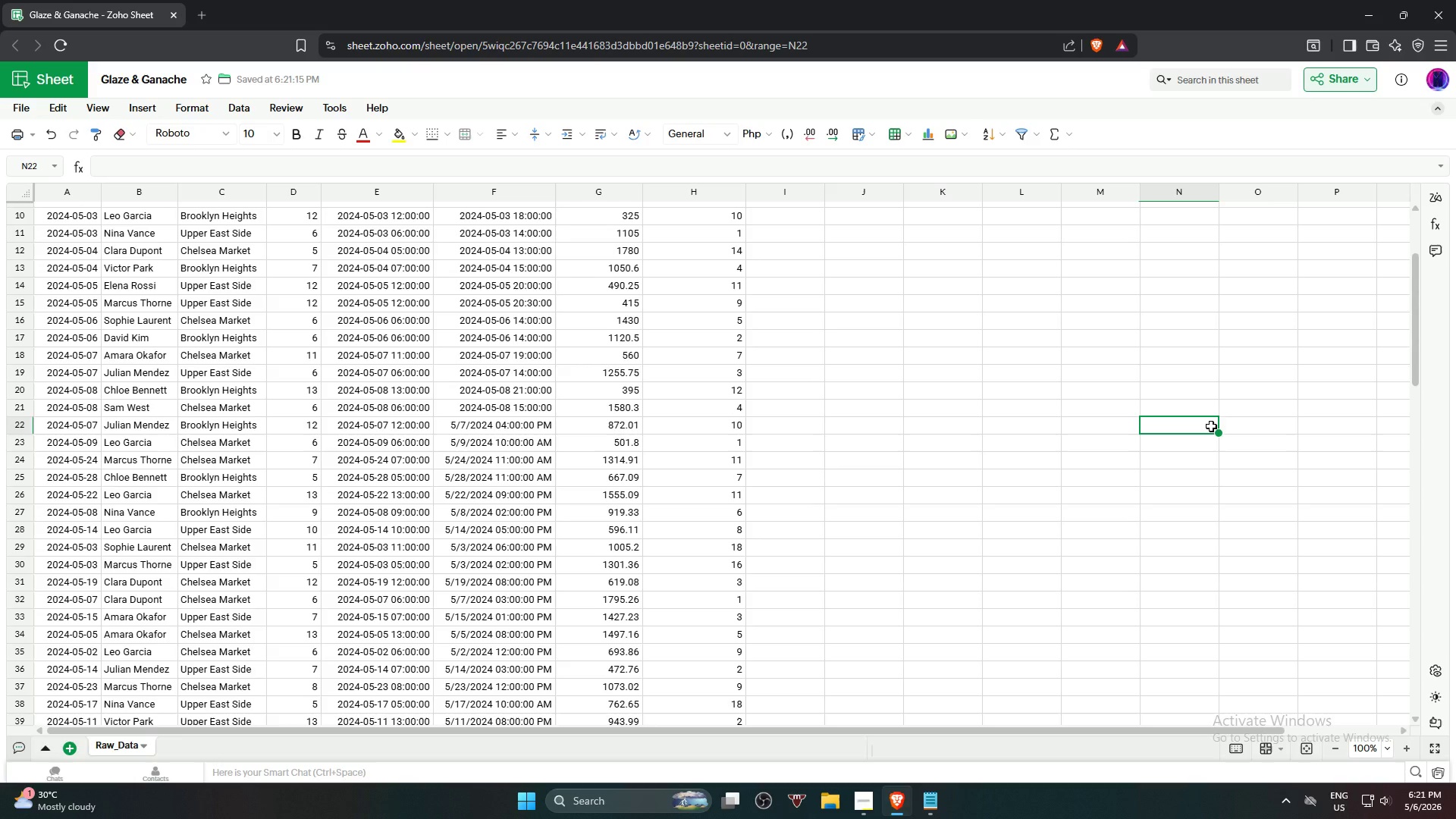 
left_click([1083, 335])
 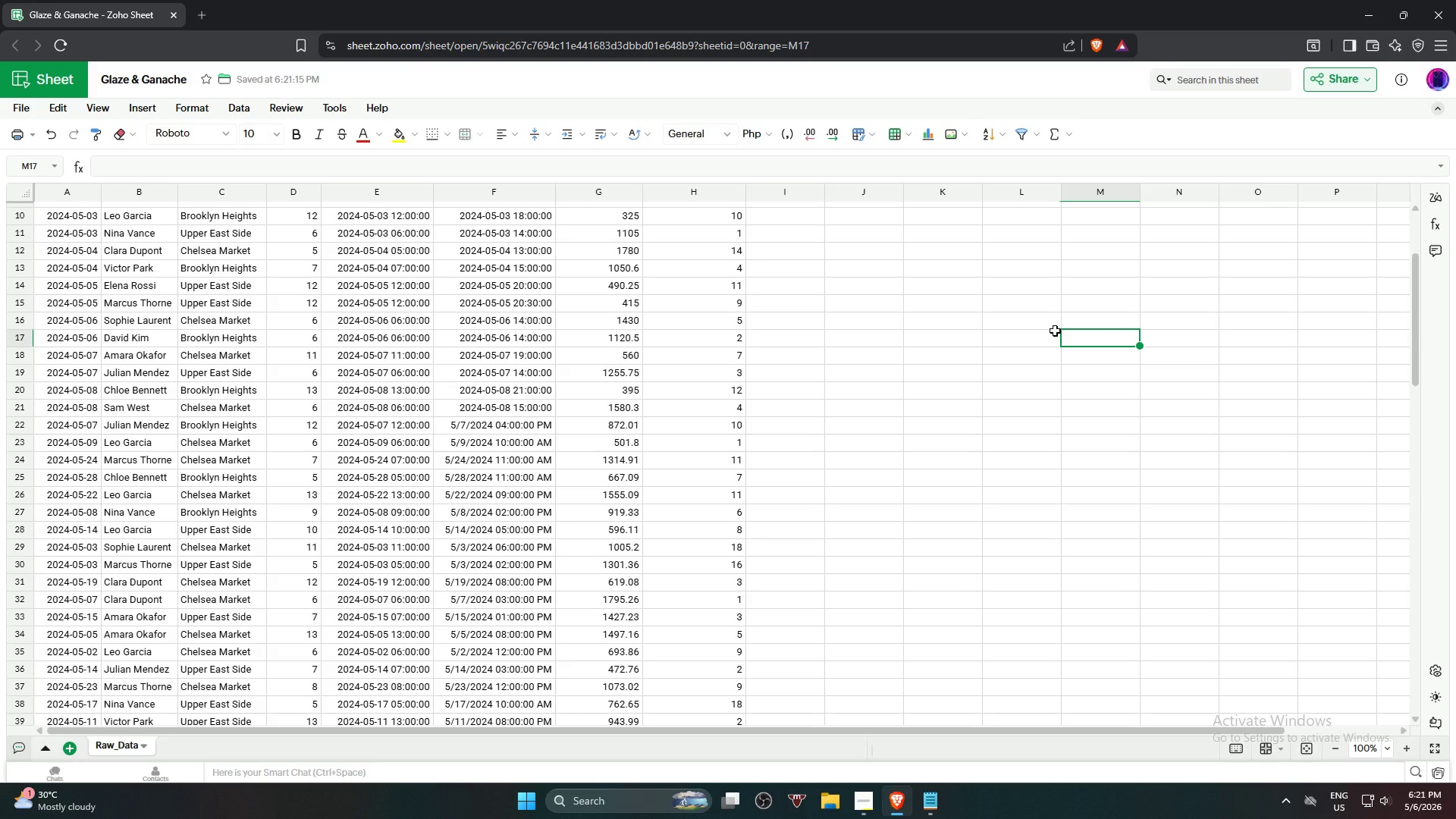 
wait(21.7)
 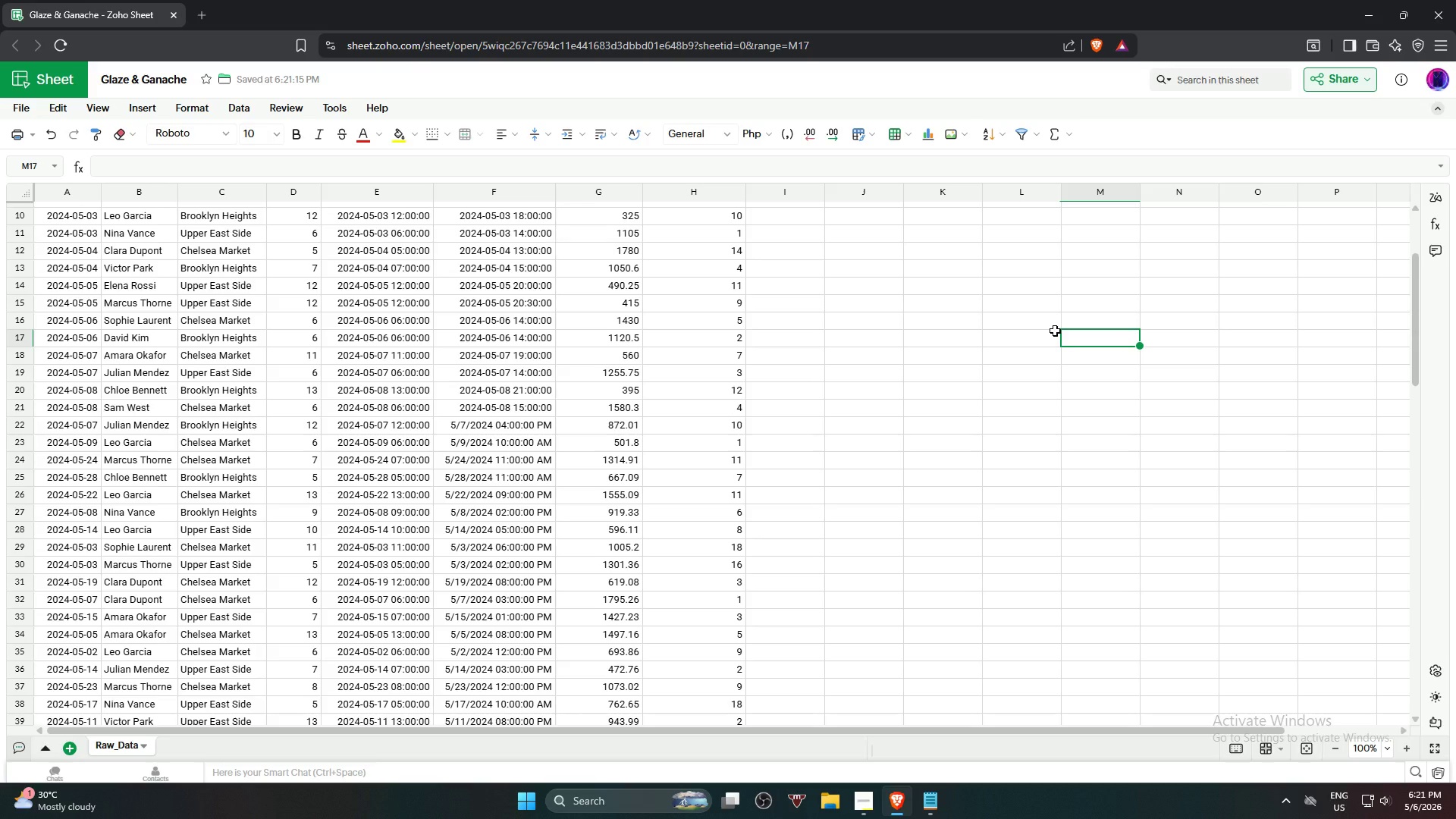 
left_click([1017, 357])
 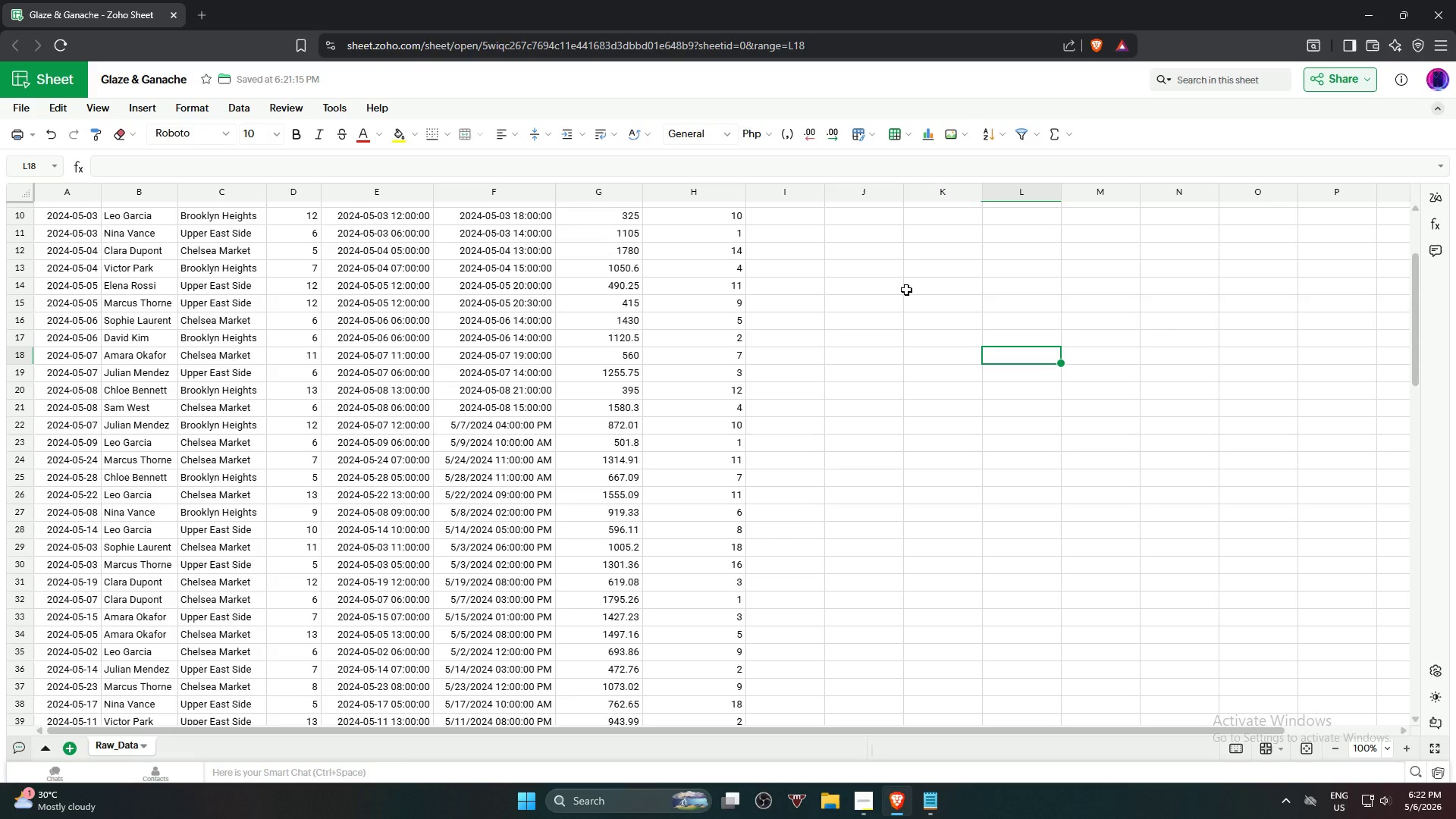 
left_click([905, 290])
 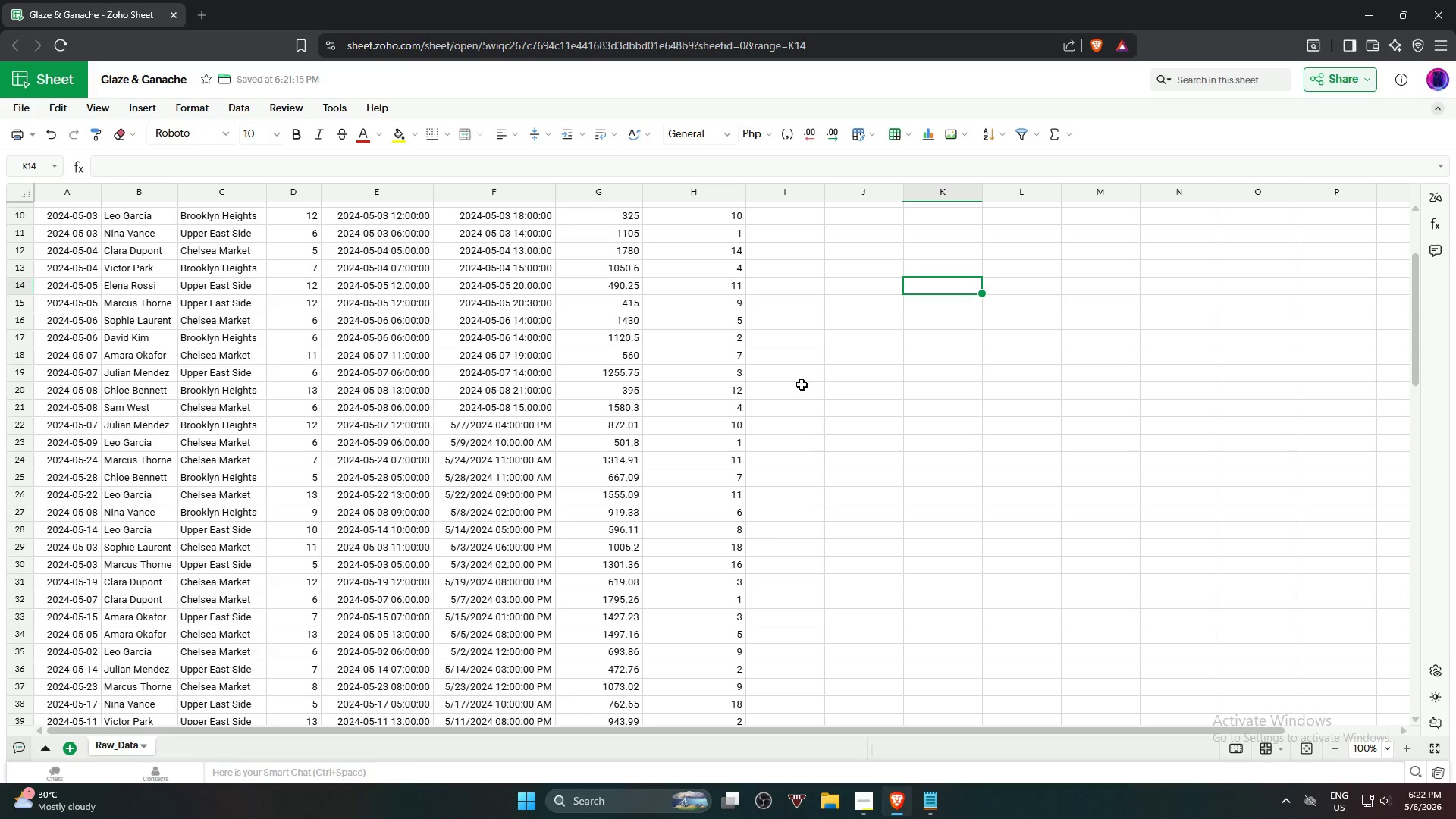 
scroll: coordinate [800, 384], scroll_direction: up, amount: 5.0
 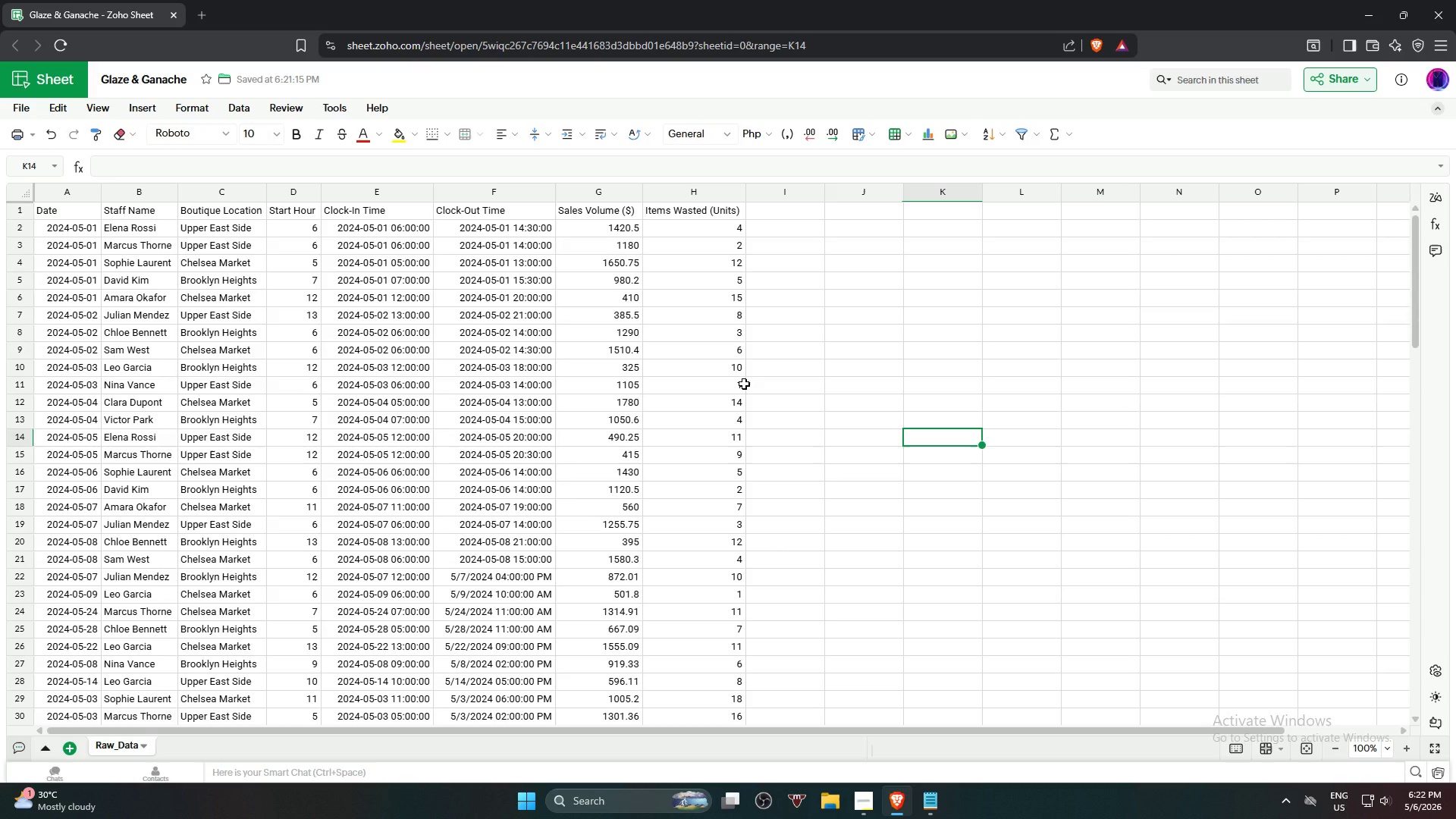 
wait(13.37)
 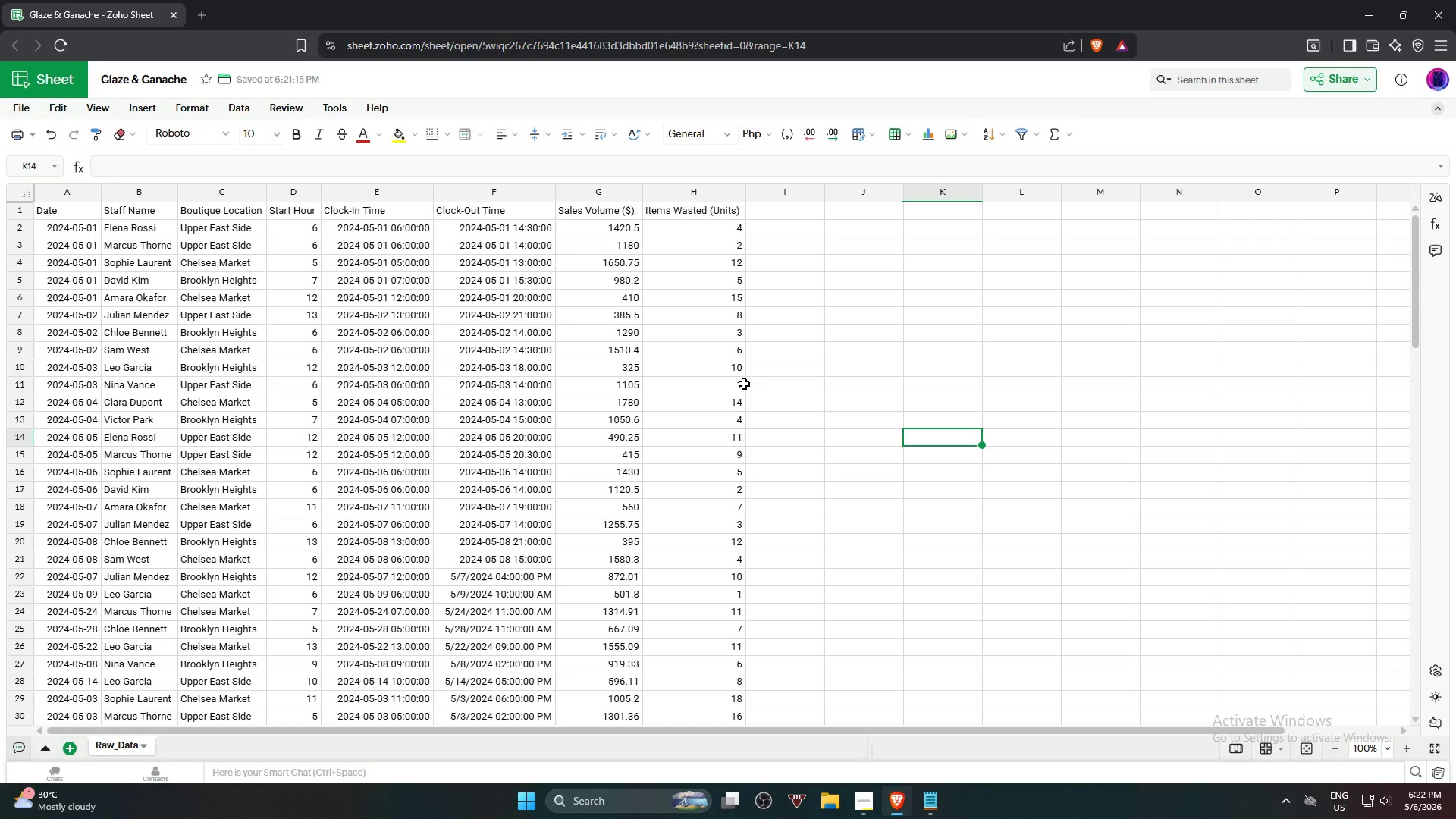 
left_click([867, 809])